 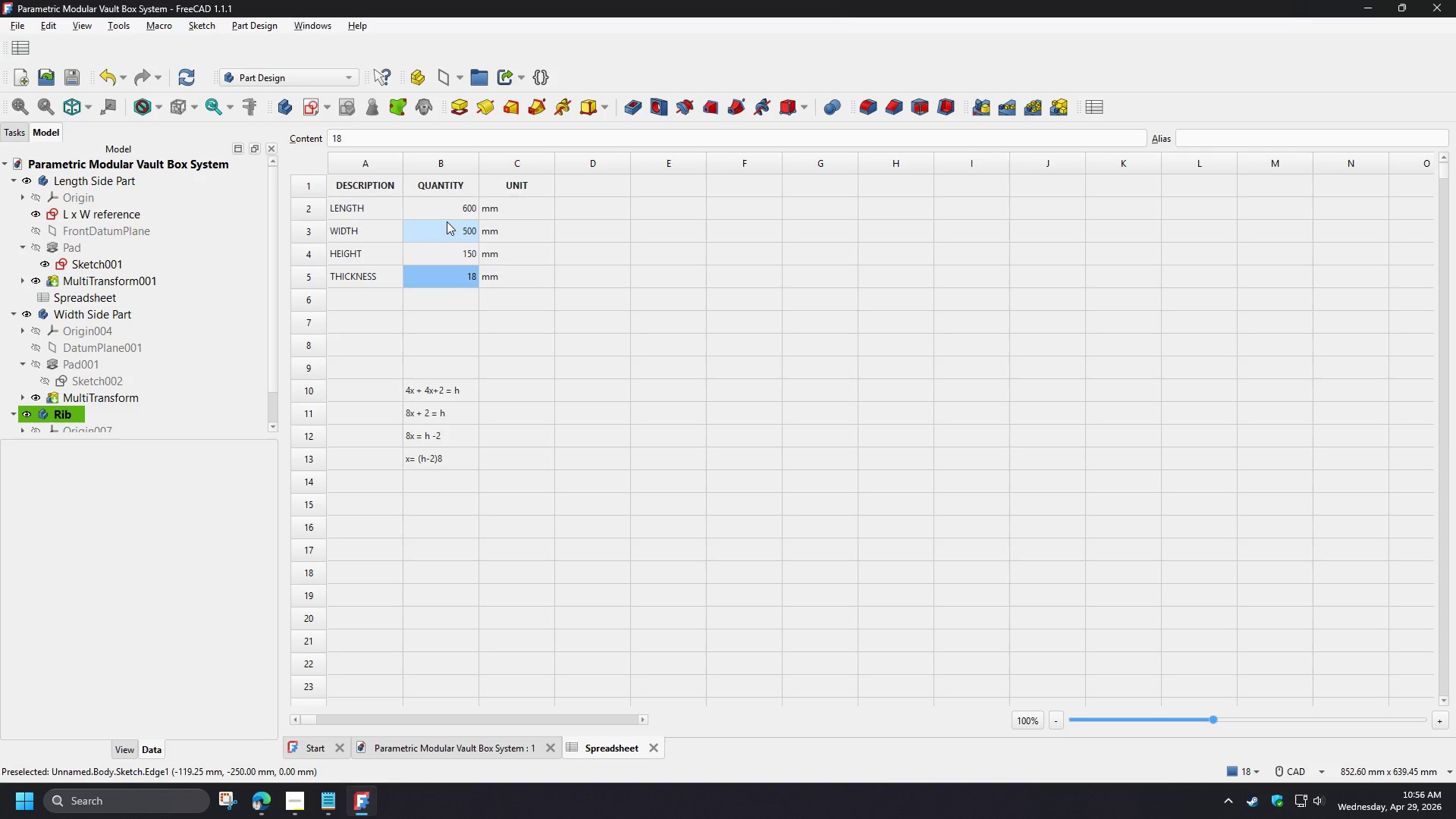 
left_click([455, 227])
 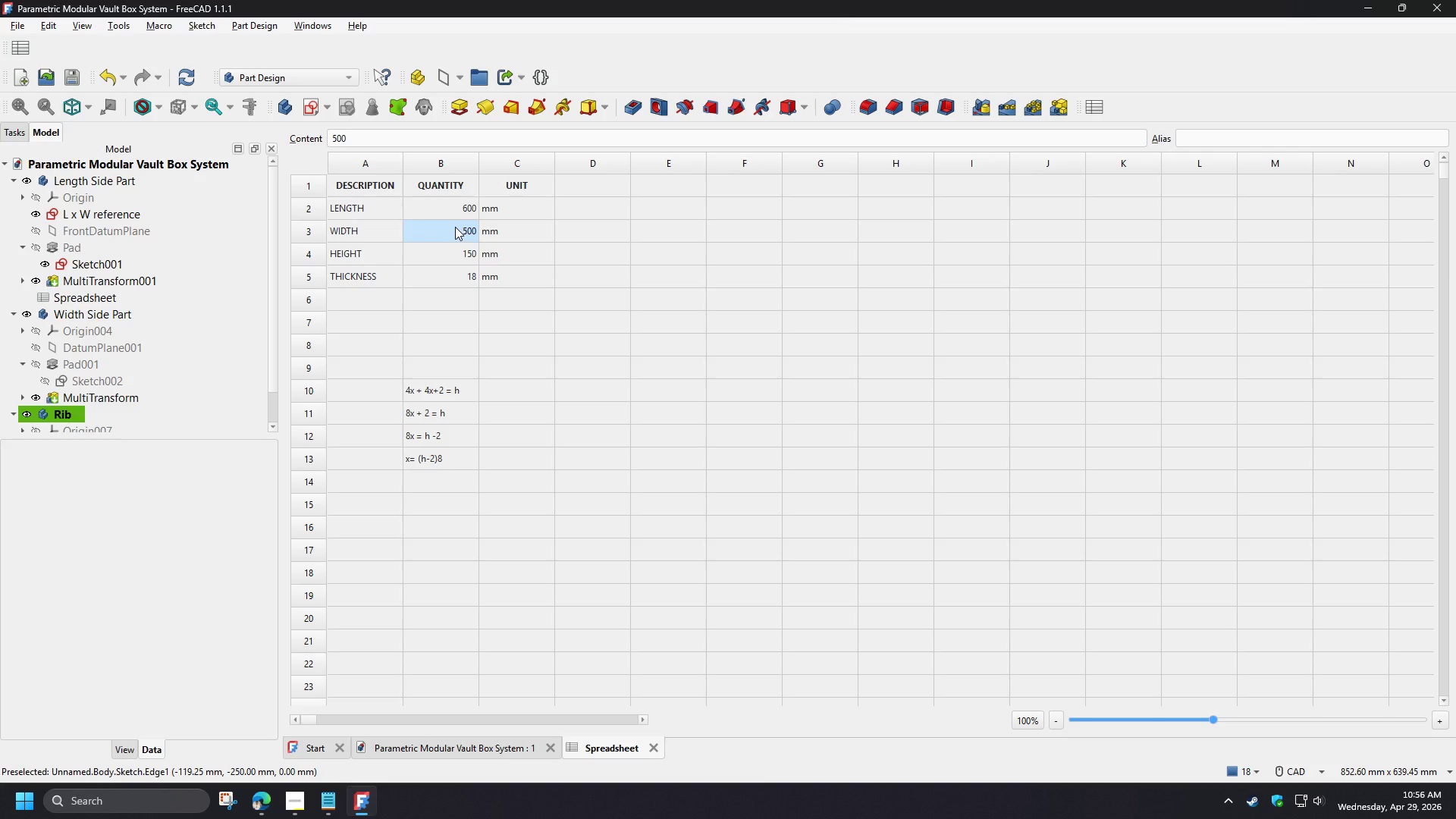 
key(Numpad3)
 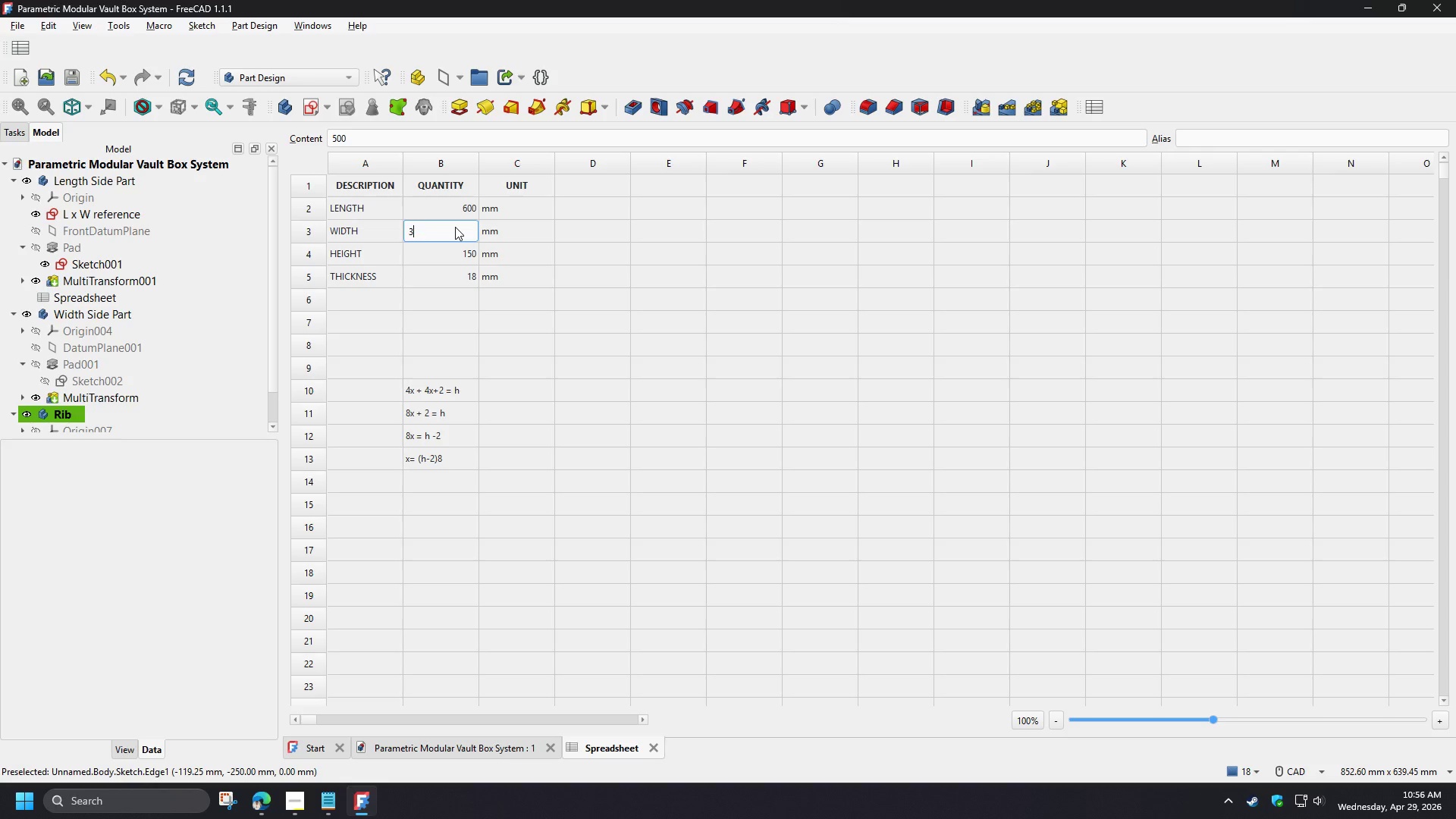 
key(Numpad0)
 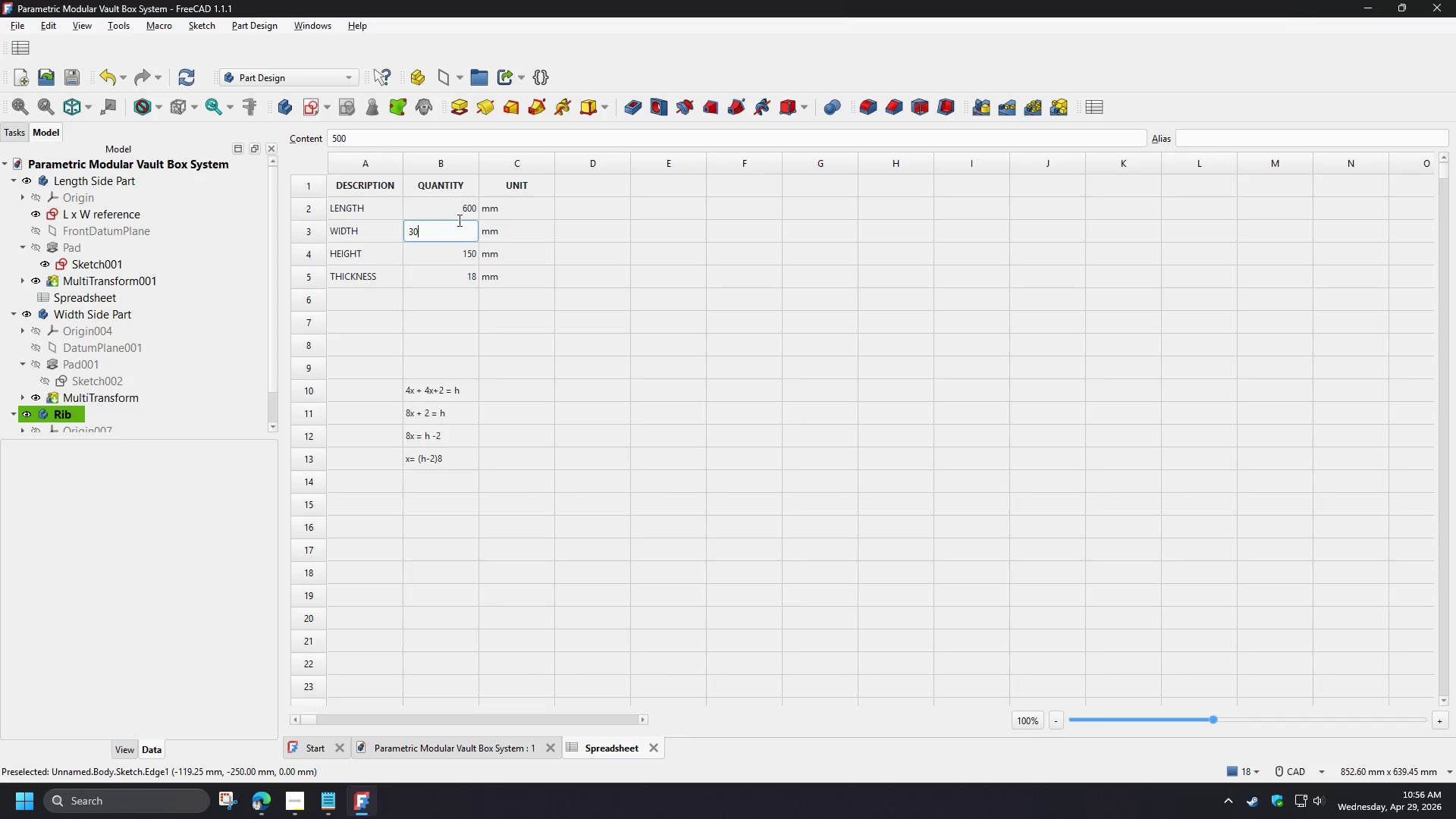 
key(Numpad0)
 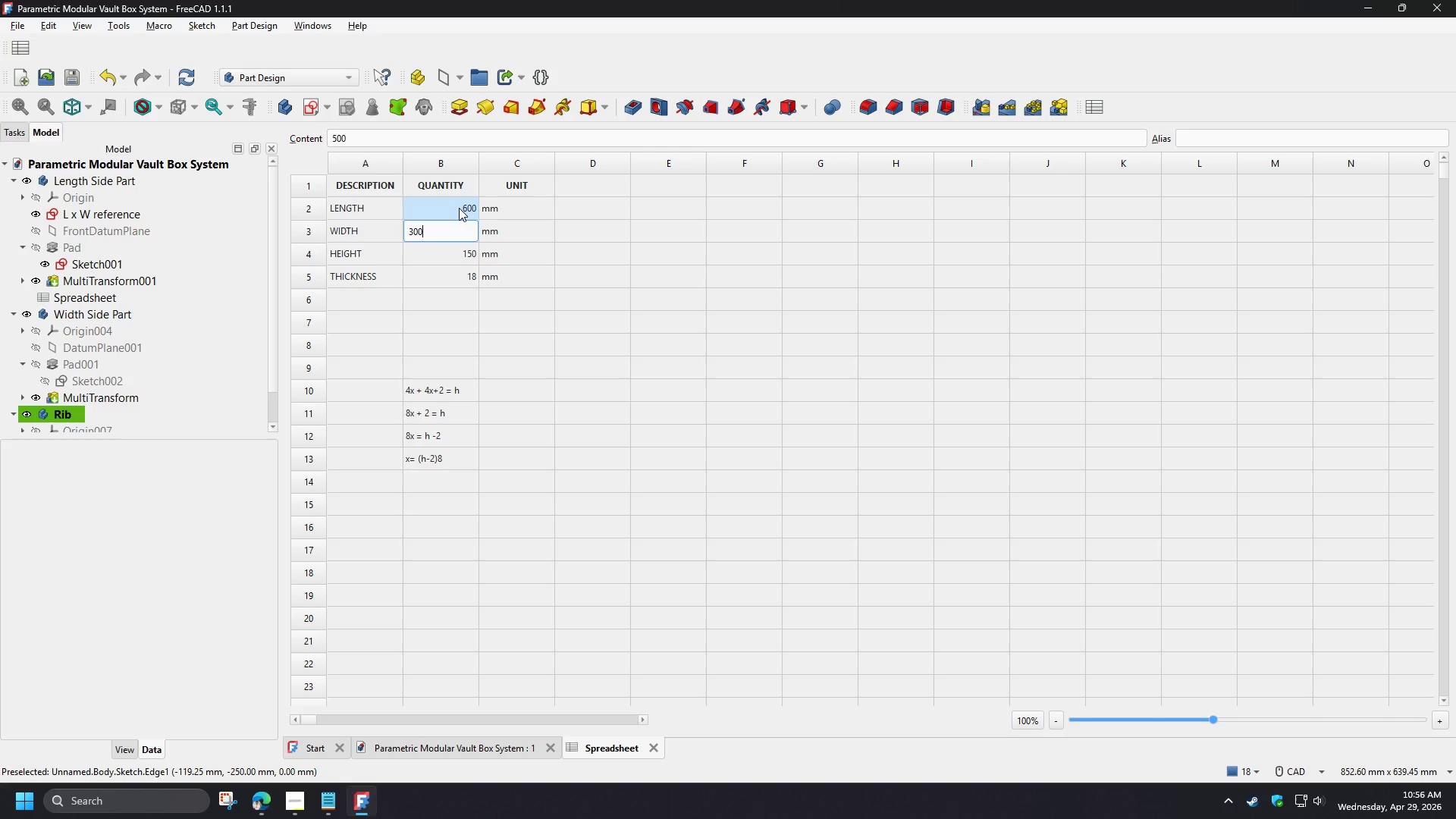 
left_click([459, 208])
 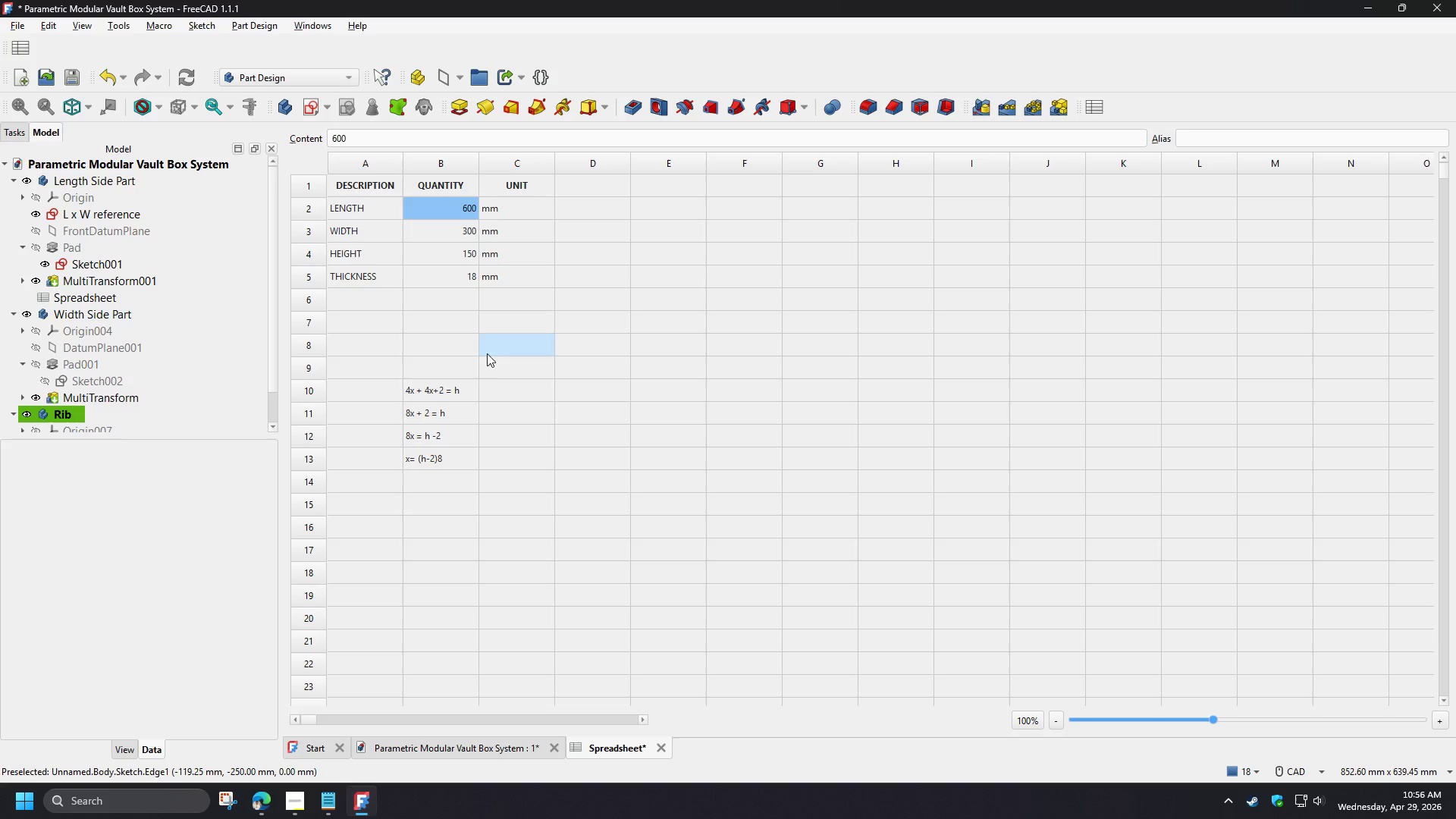 
key(Numpad3)
 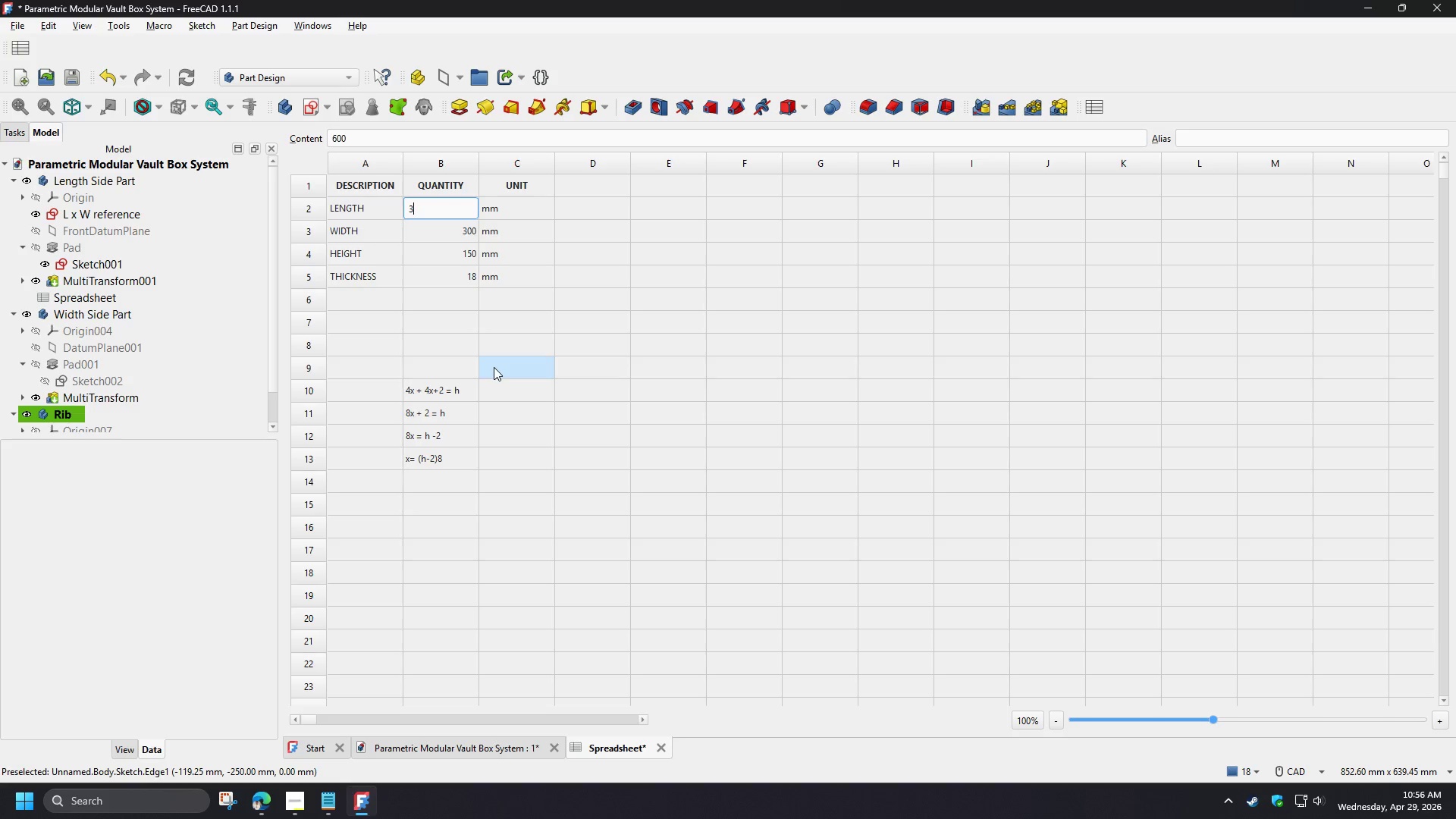 
key(Numpad0)
 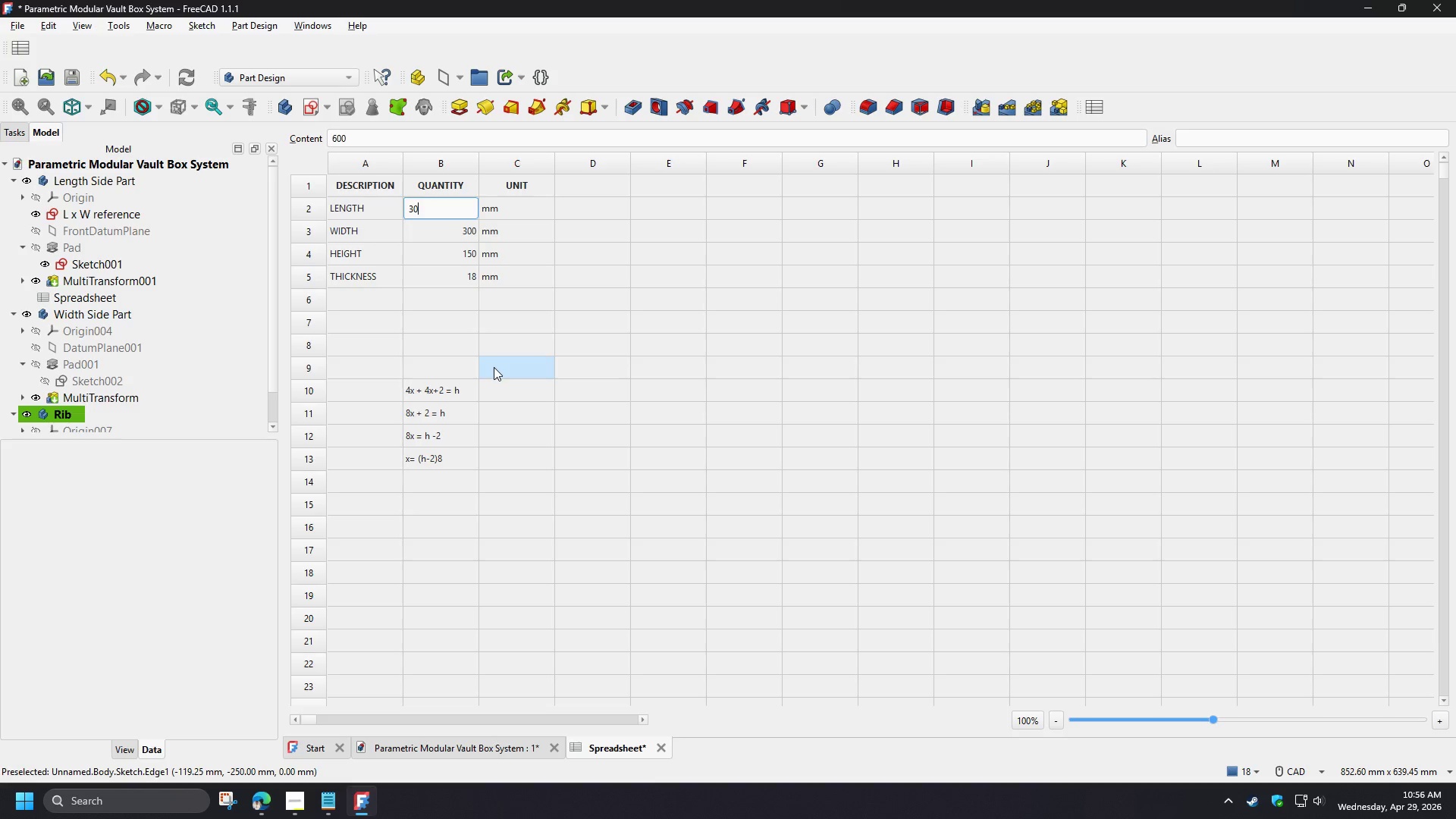 
key(Numpad0)
 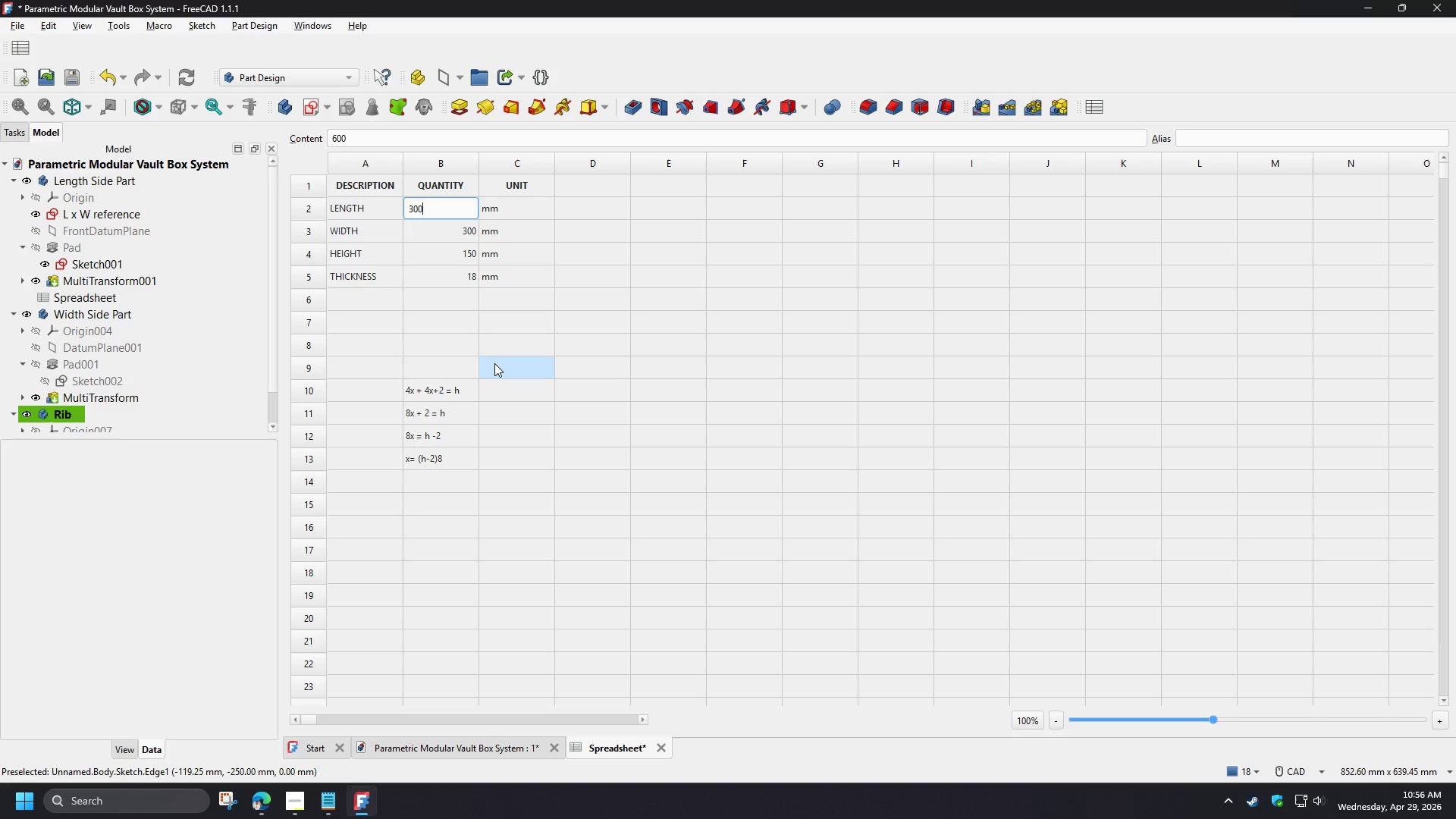 
key(NumpadEnter)
 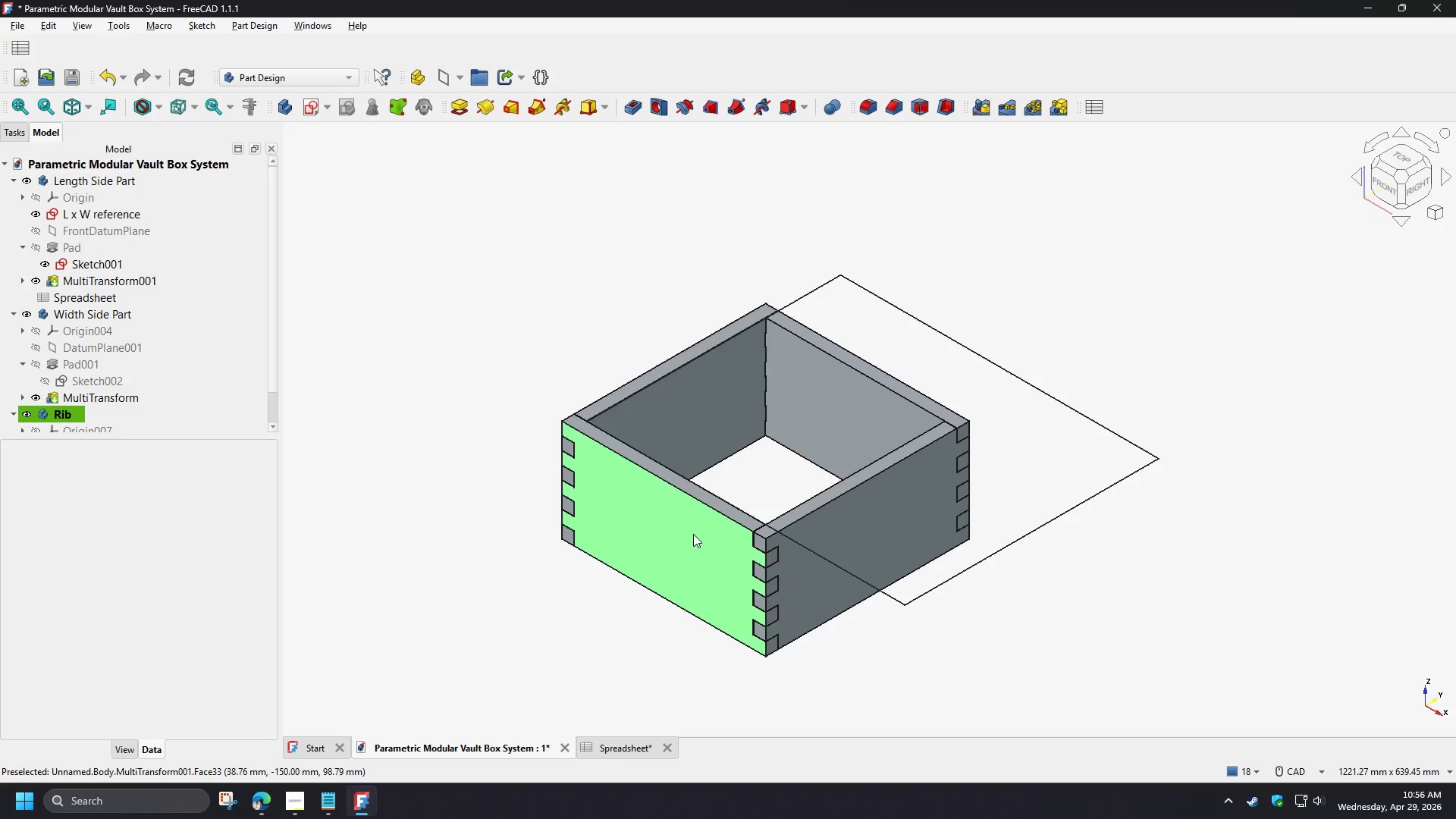 
scroll: coordinate [693, 533], scroll_direction: up, amount: 4.0
 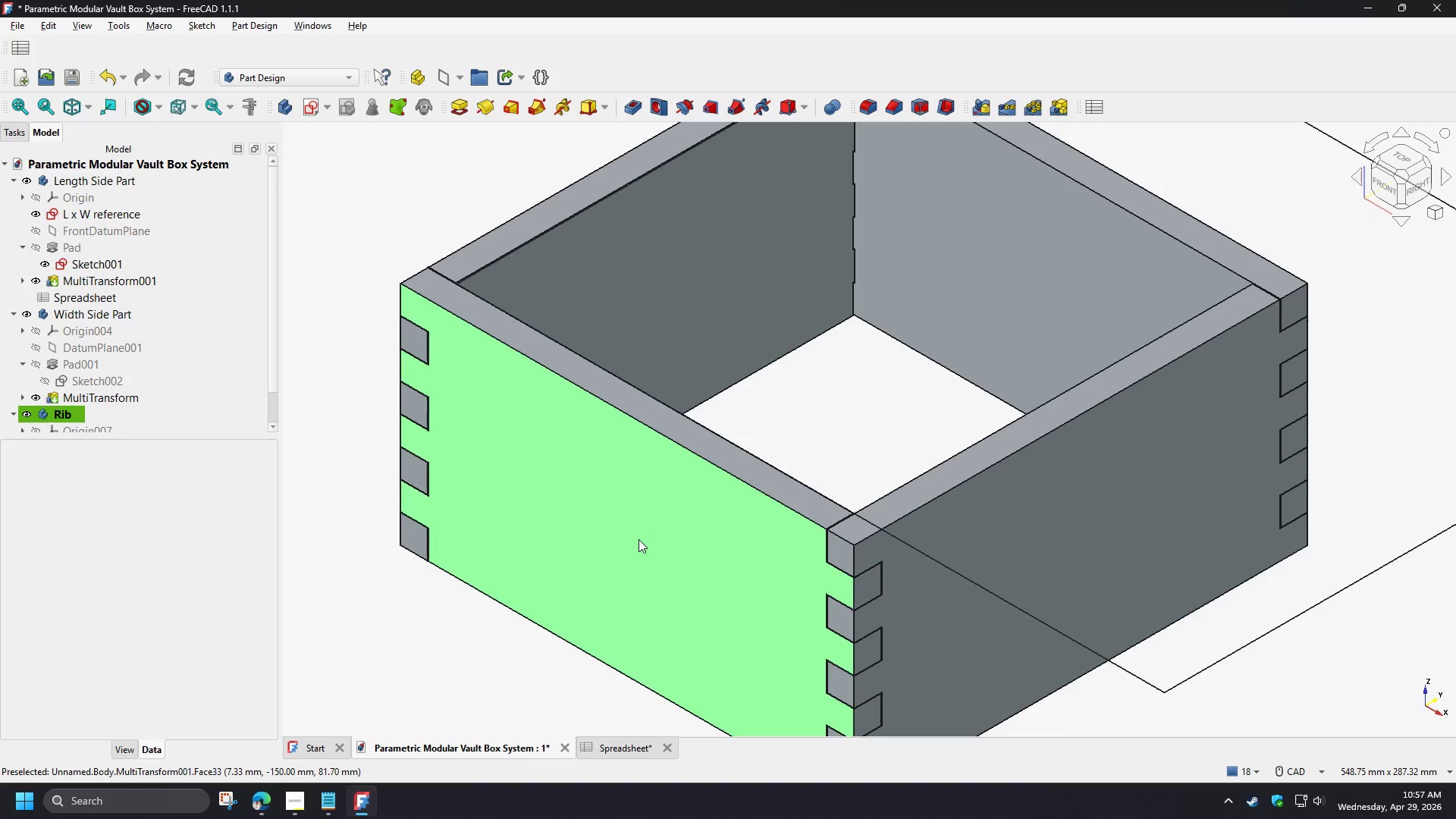 
wait(6.9)
 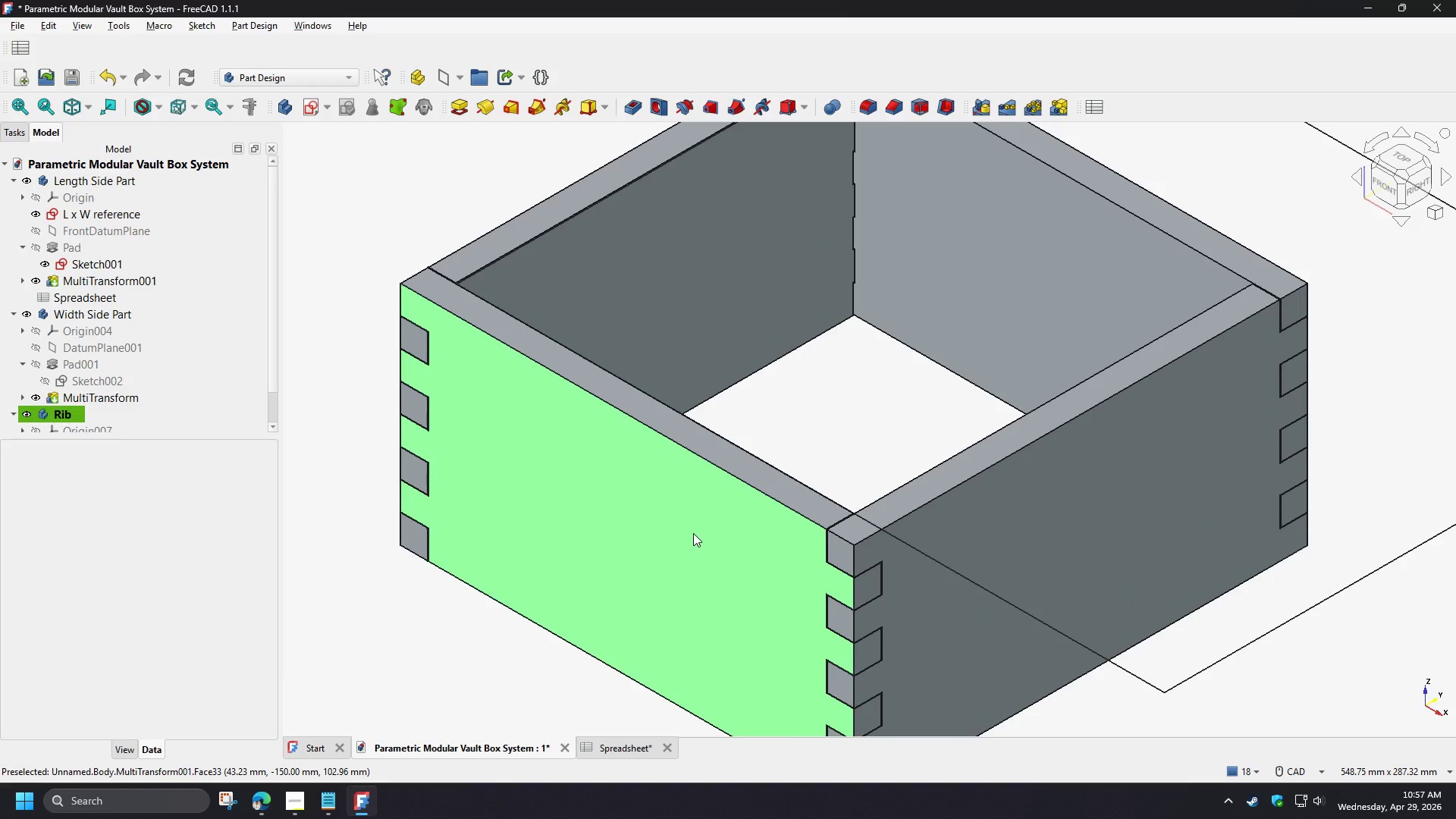 
scroll: coordinate [639, 539], scroll_direction: down, amount: 2.0
 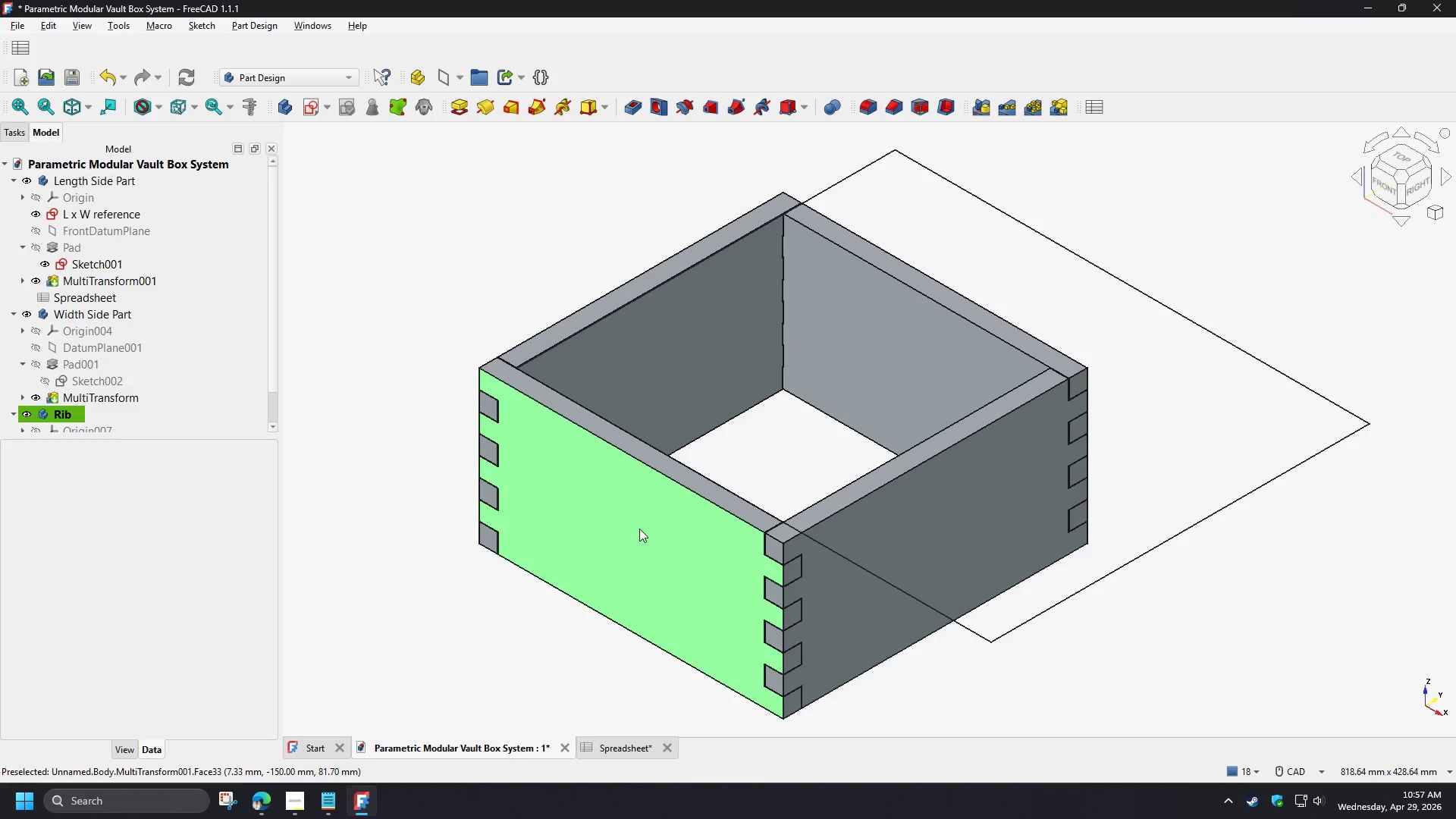 
scroll: coordinate [843, 374], scroll_direction: up, amount: 4.0
 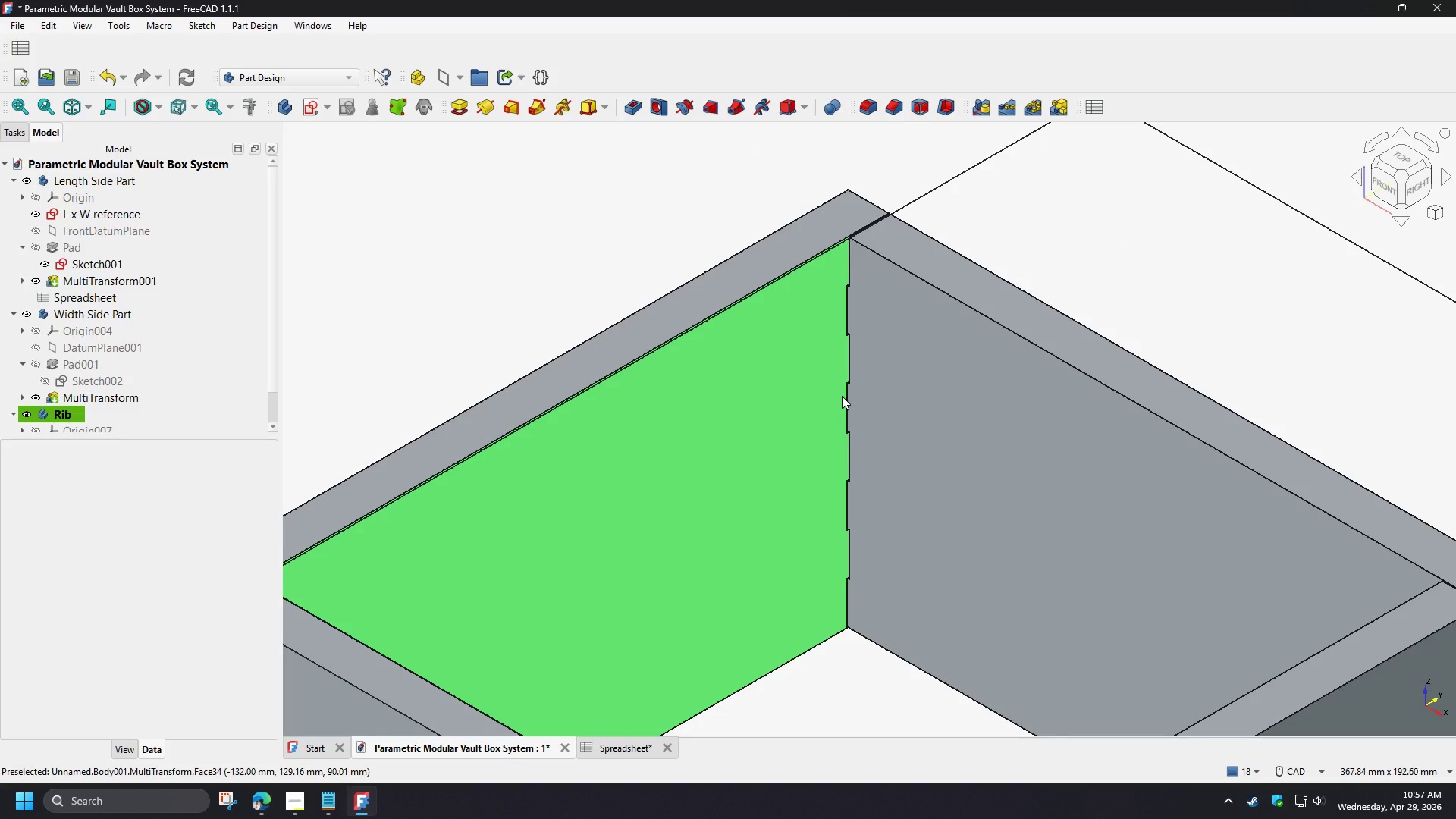 
wait(14.24)
 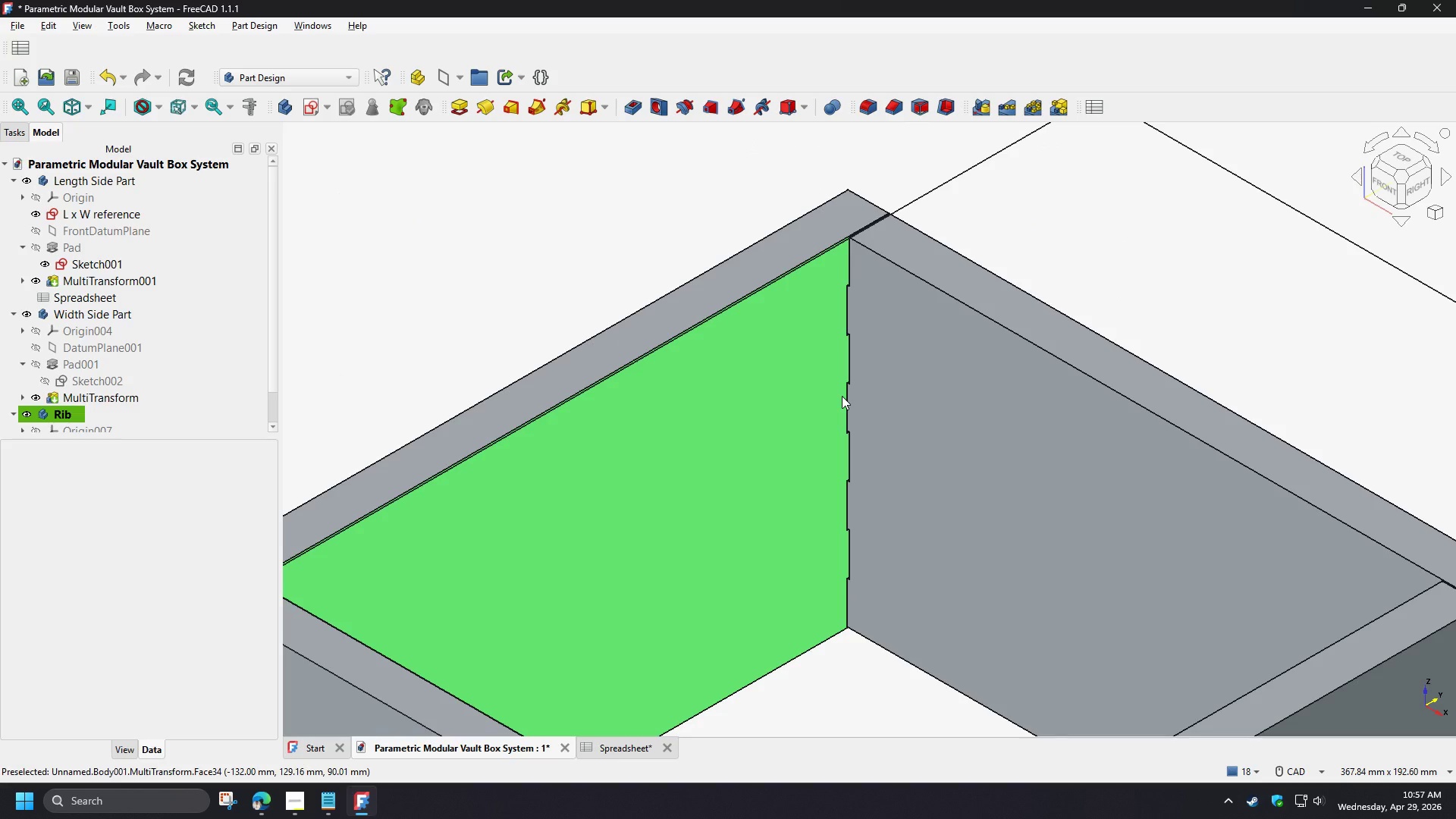 
left_click([288, 809])